 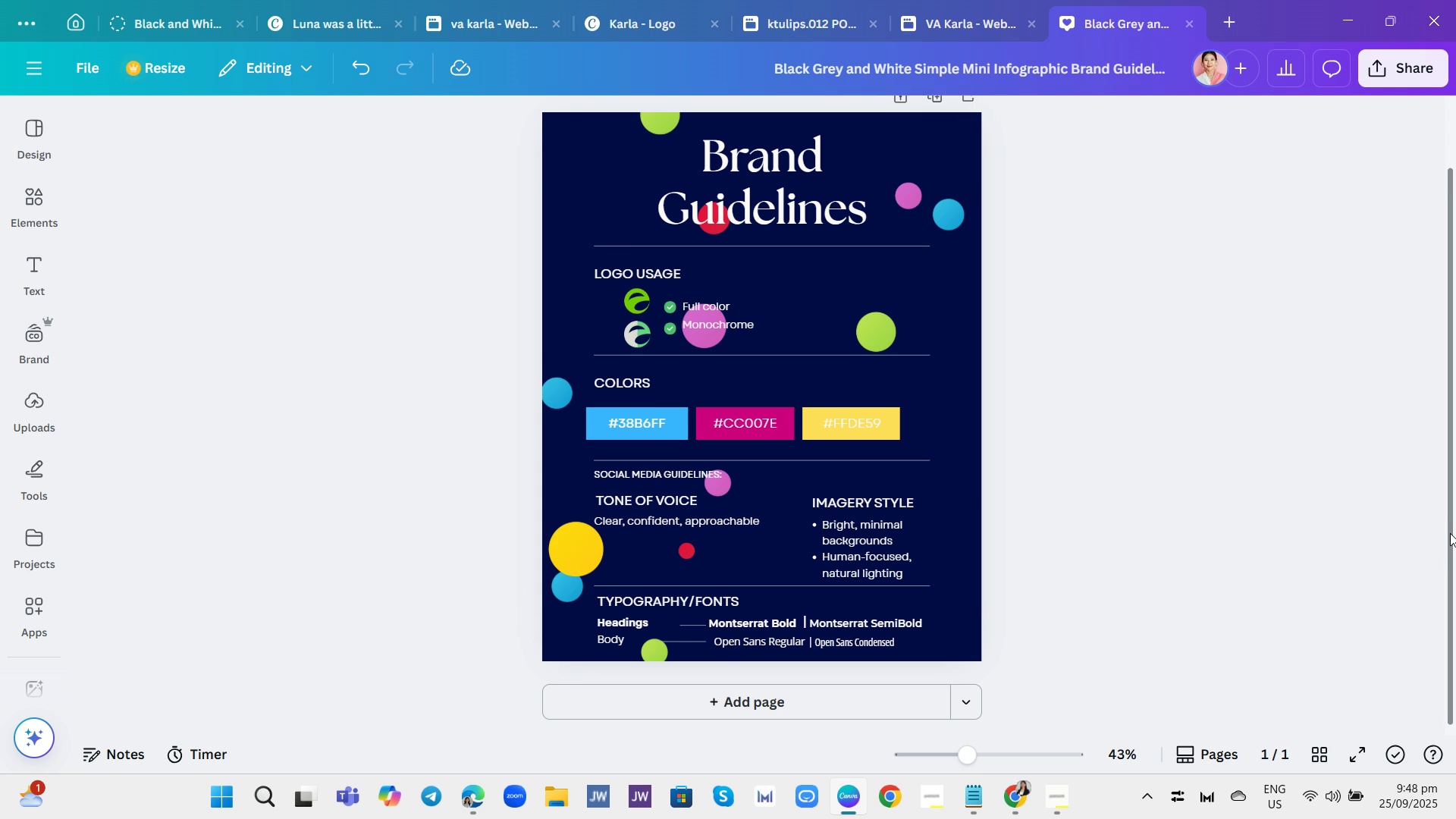 
scroll: coordinate [1449, 526], scroll_direction: up, amount: 1.0
 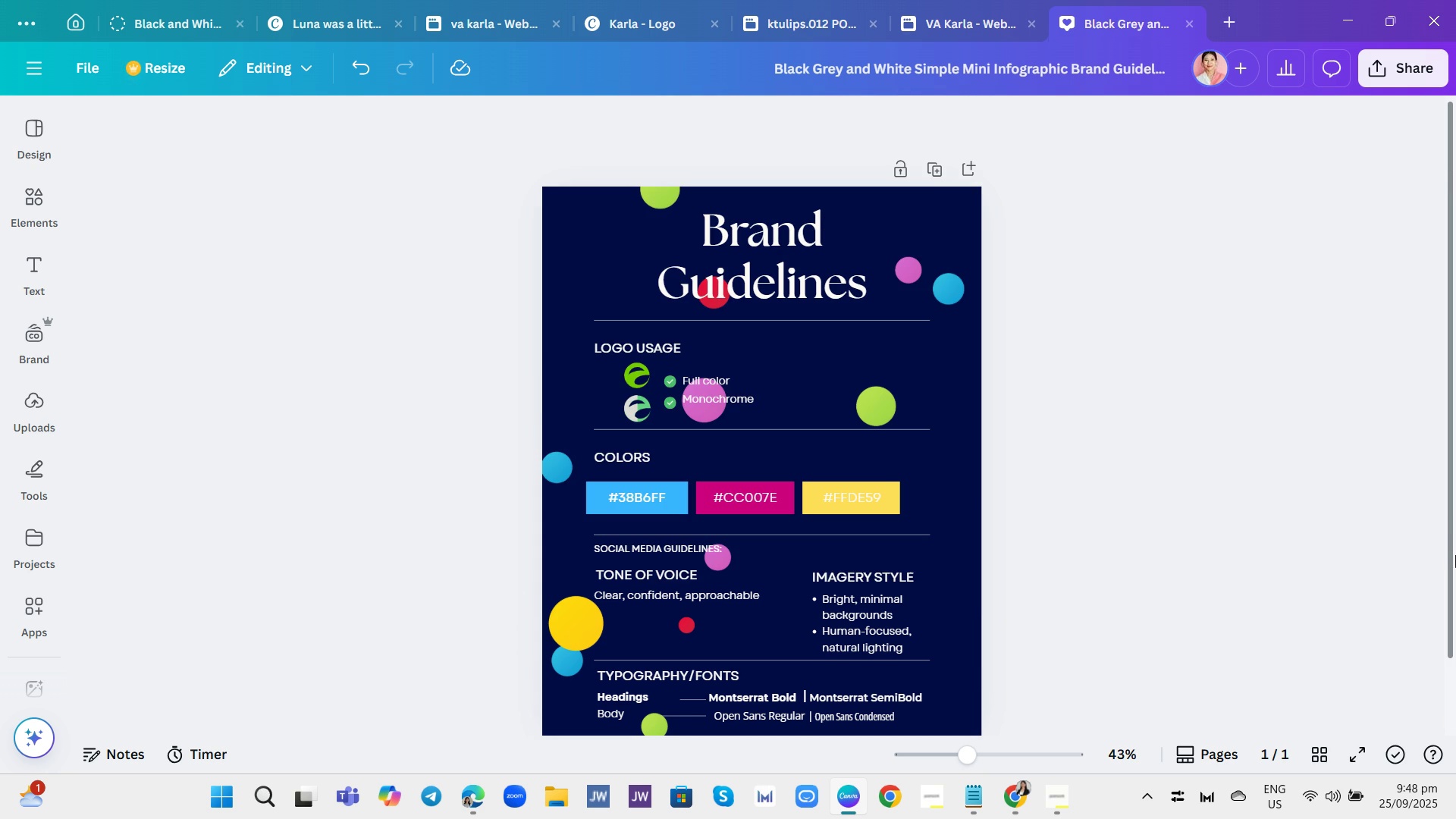 
wait(5.06)
 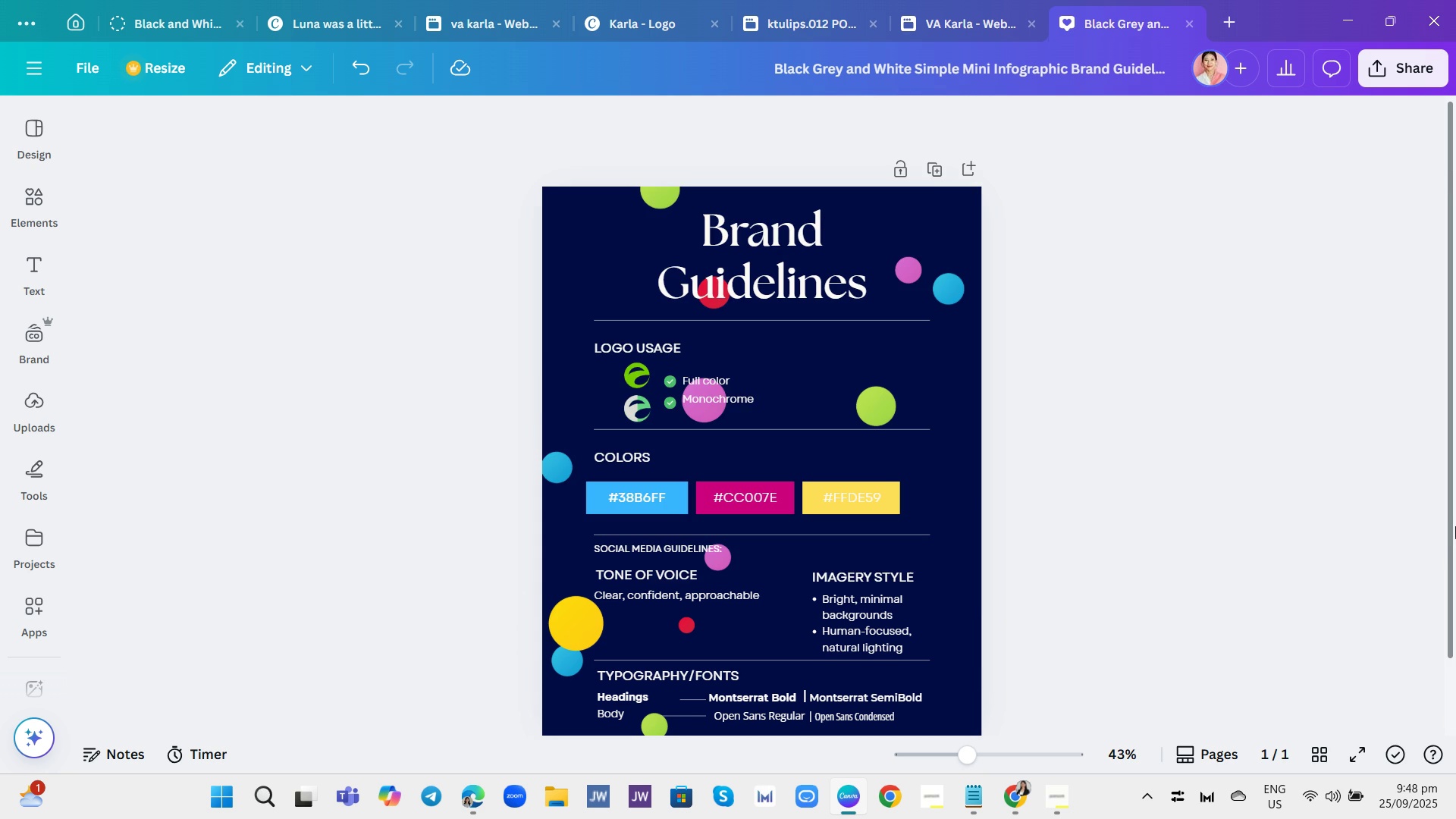 
scroll: coordinate [1453, 526], scroll_direction: down, amount: 1.0
 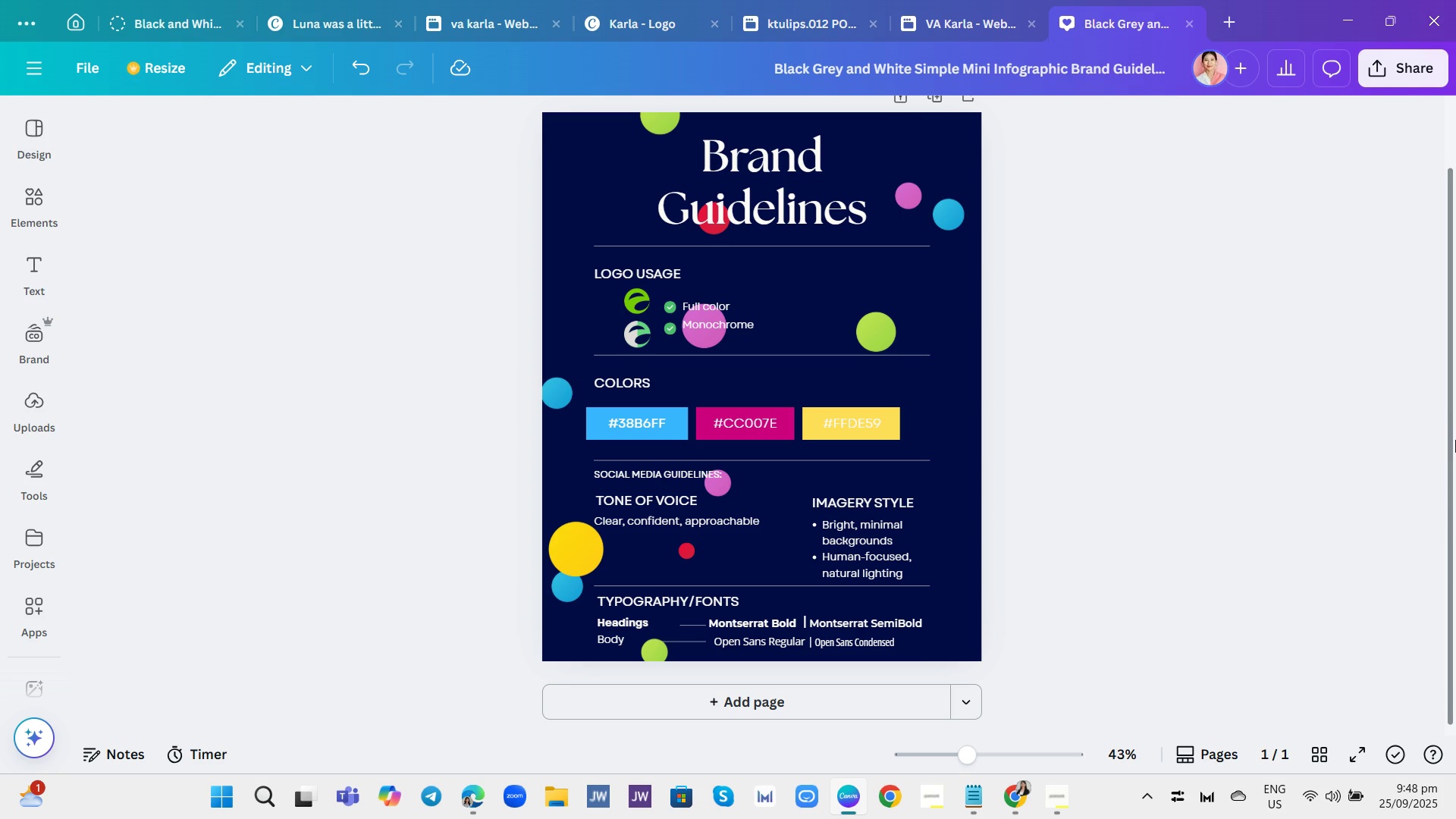 
wait(14.21)
 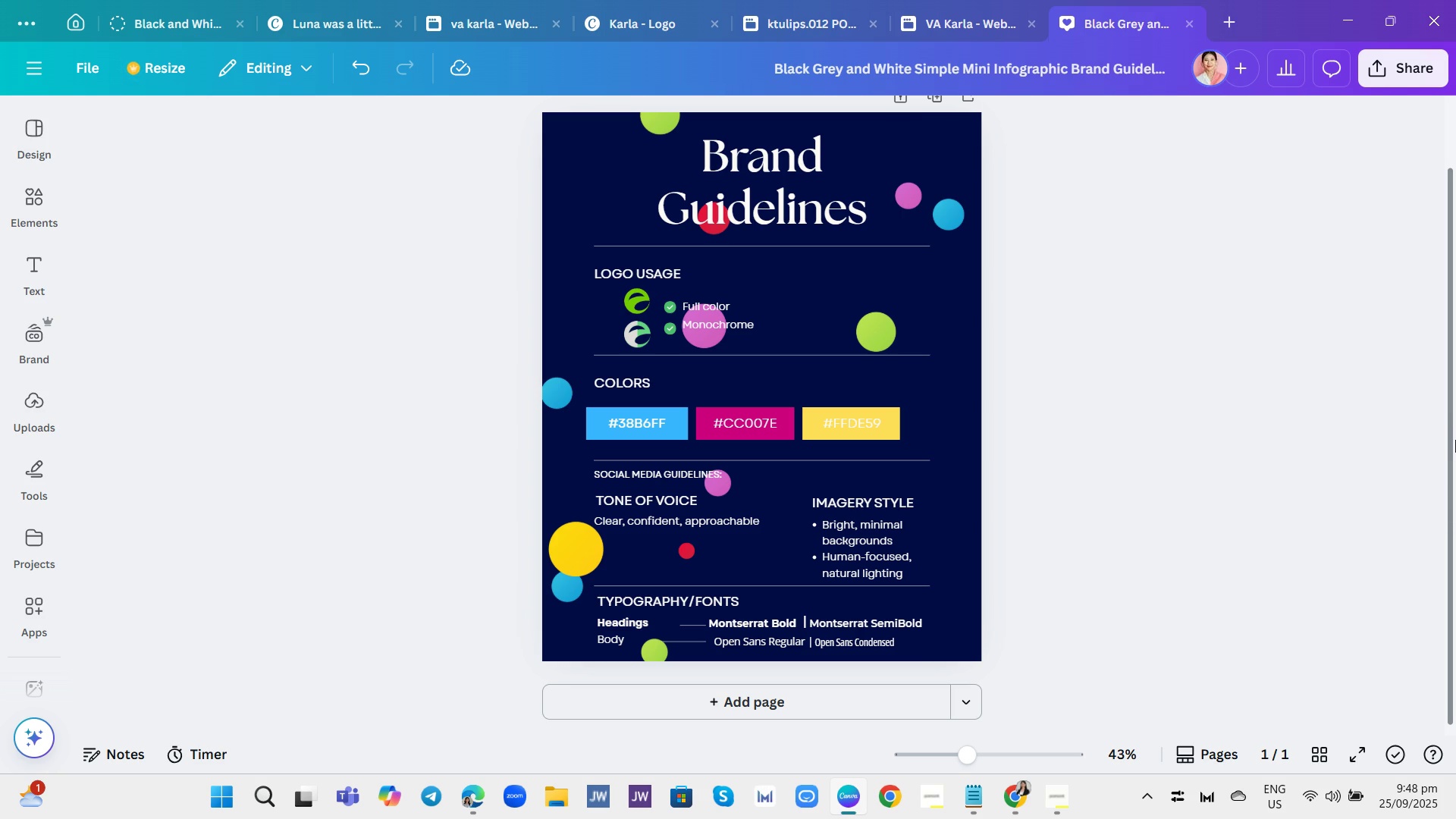 
left_click([643, 302])